 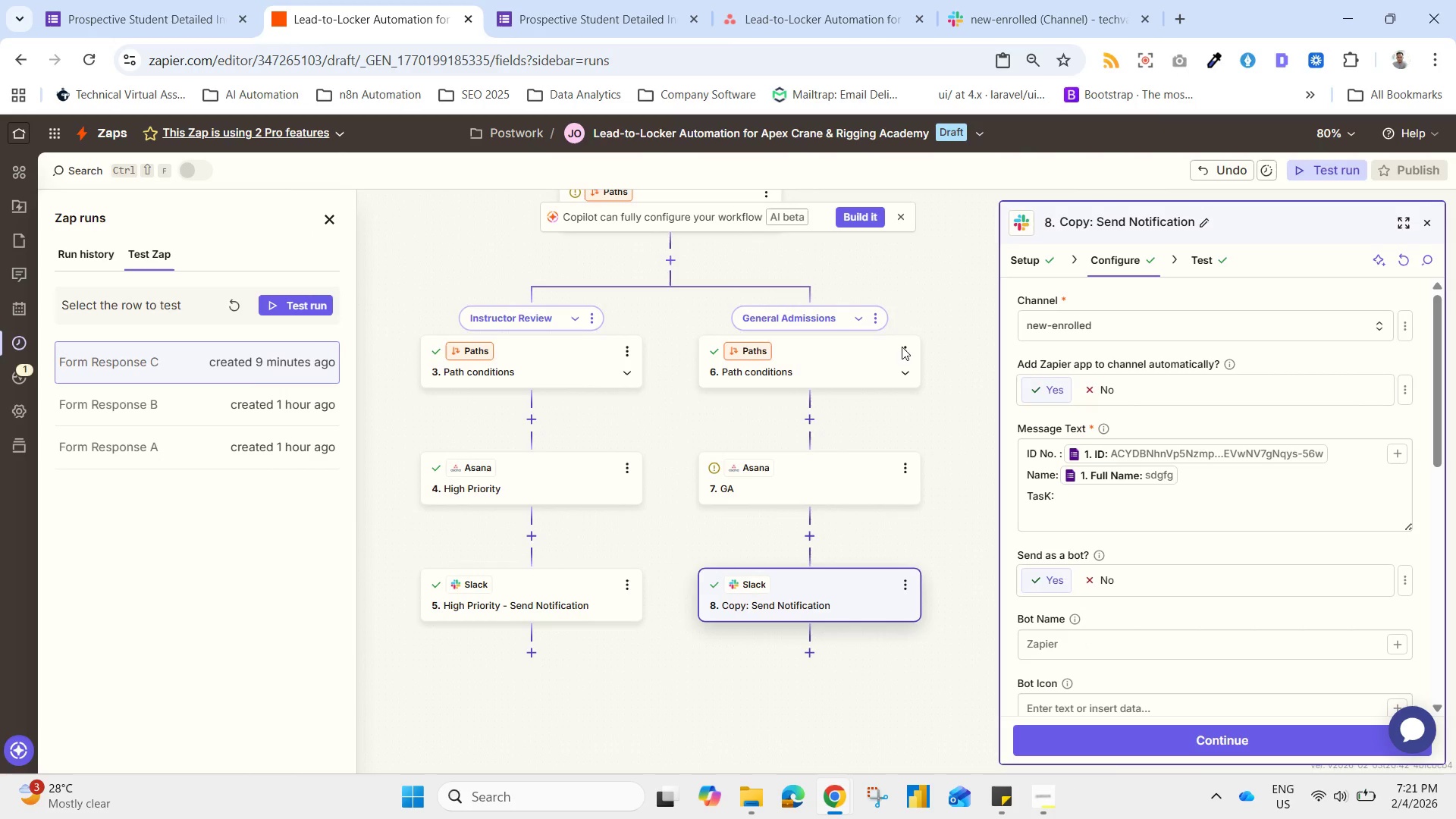 
left_click_drag(start_coordinate=[919, 290], to_coordinate=[884, 632])
 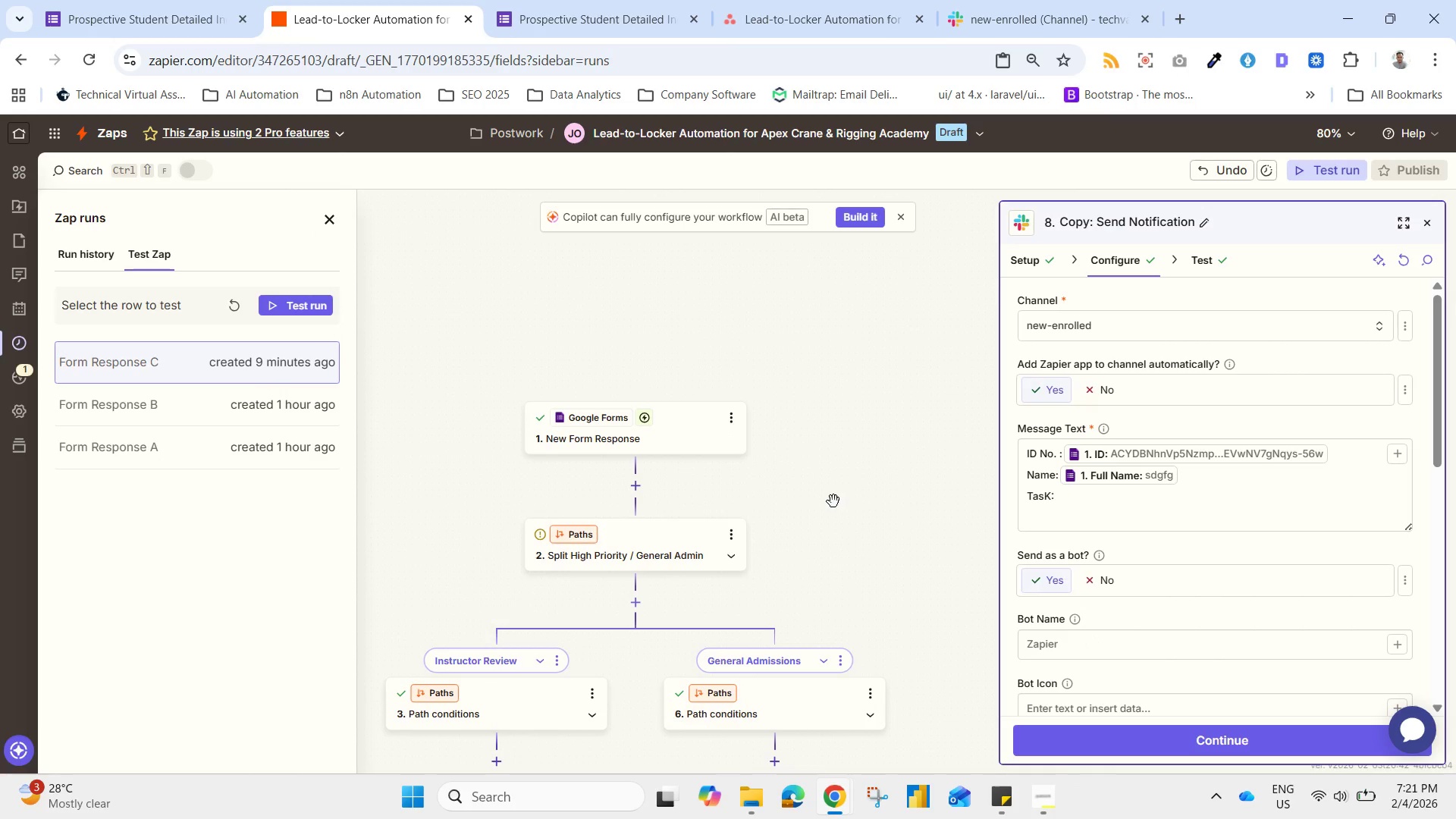 
left_click_drag(start_coordinate=[836, 501], to_coordinate=[854, 480])
 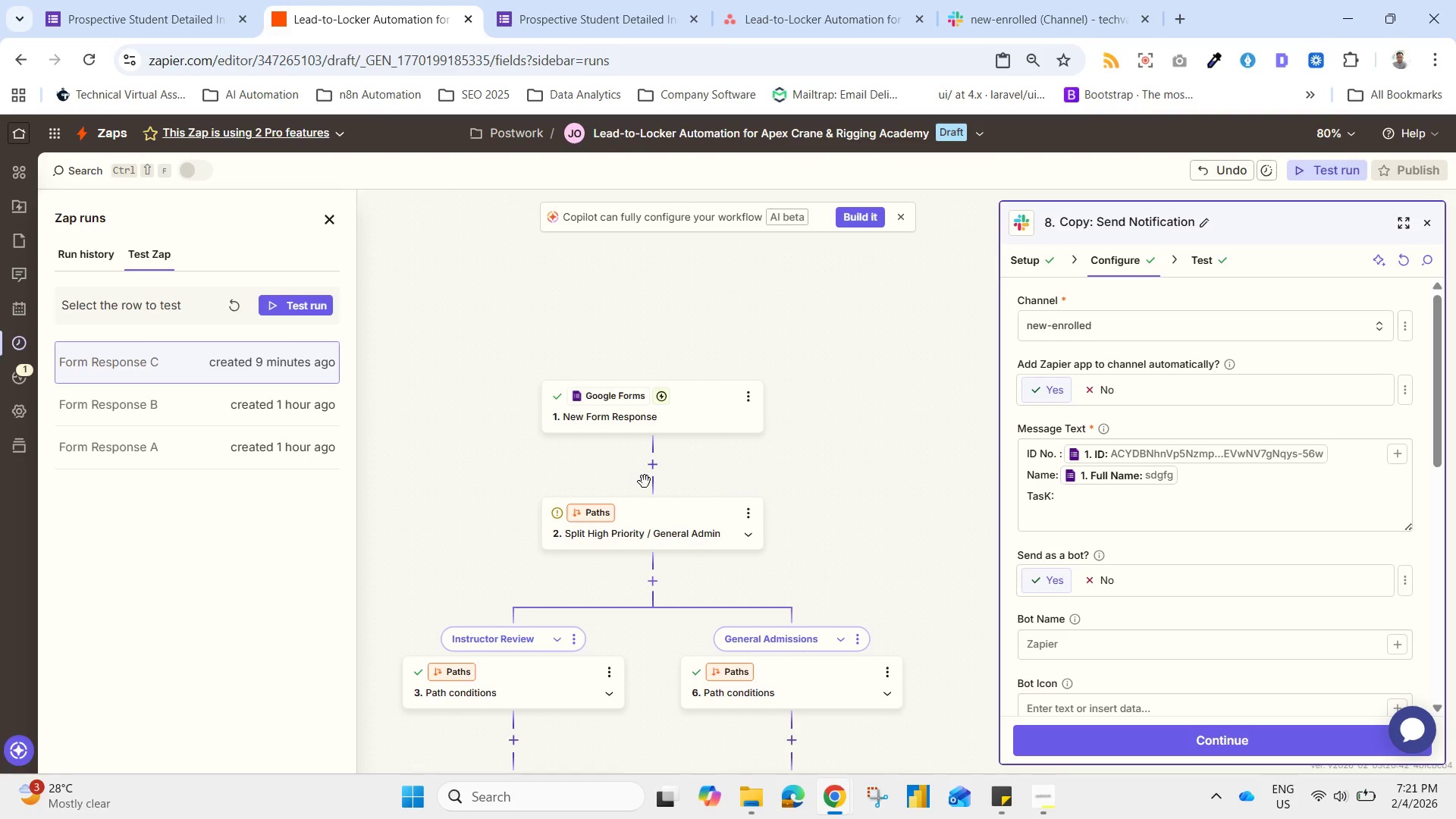 
left_click([658, 466])
 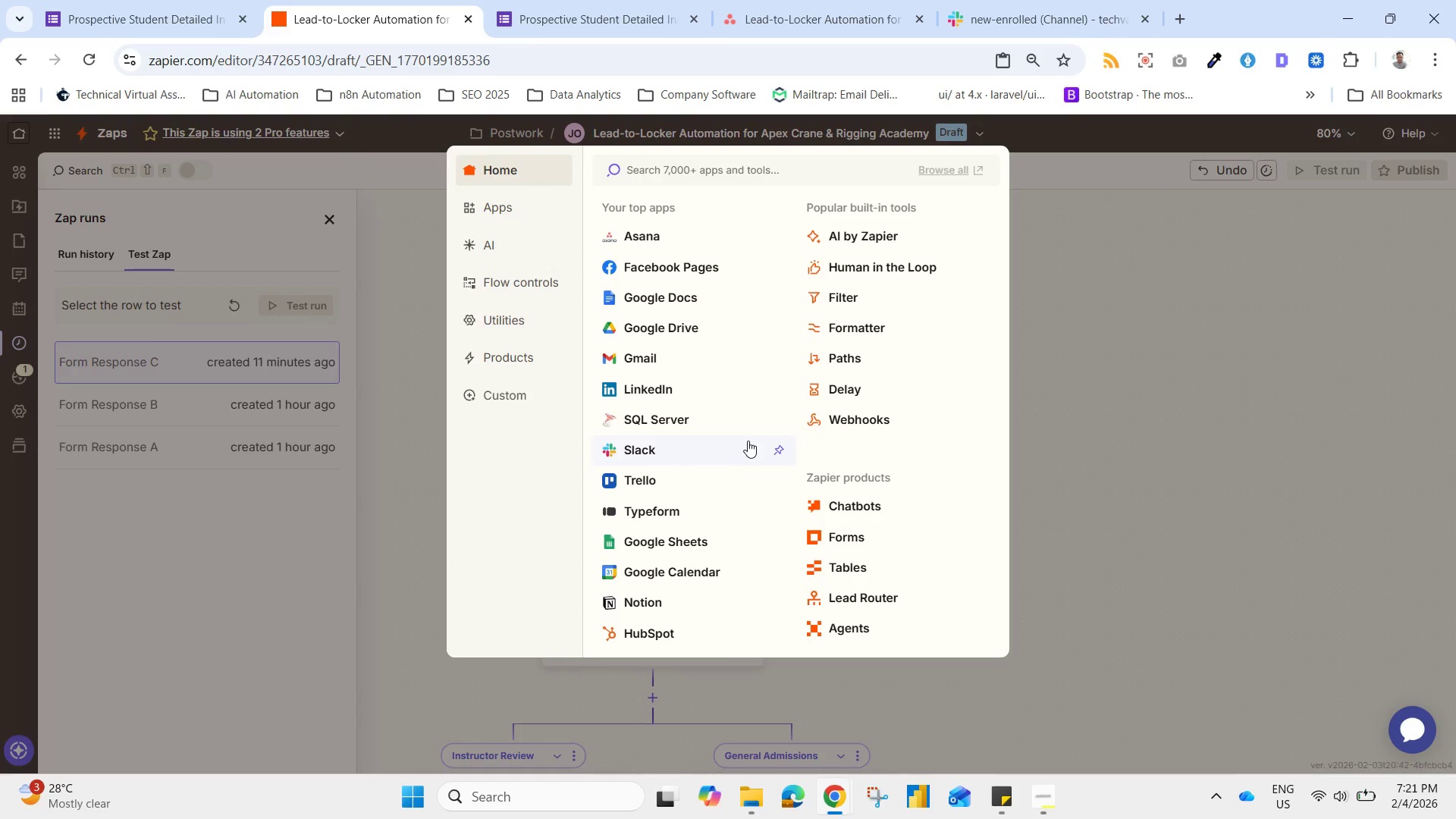 
left_click([843, 300])
 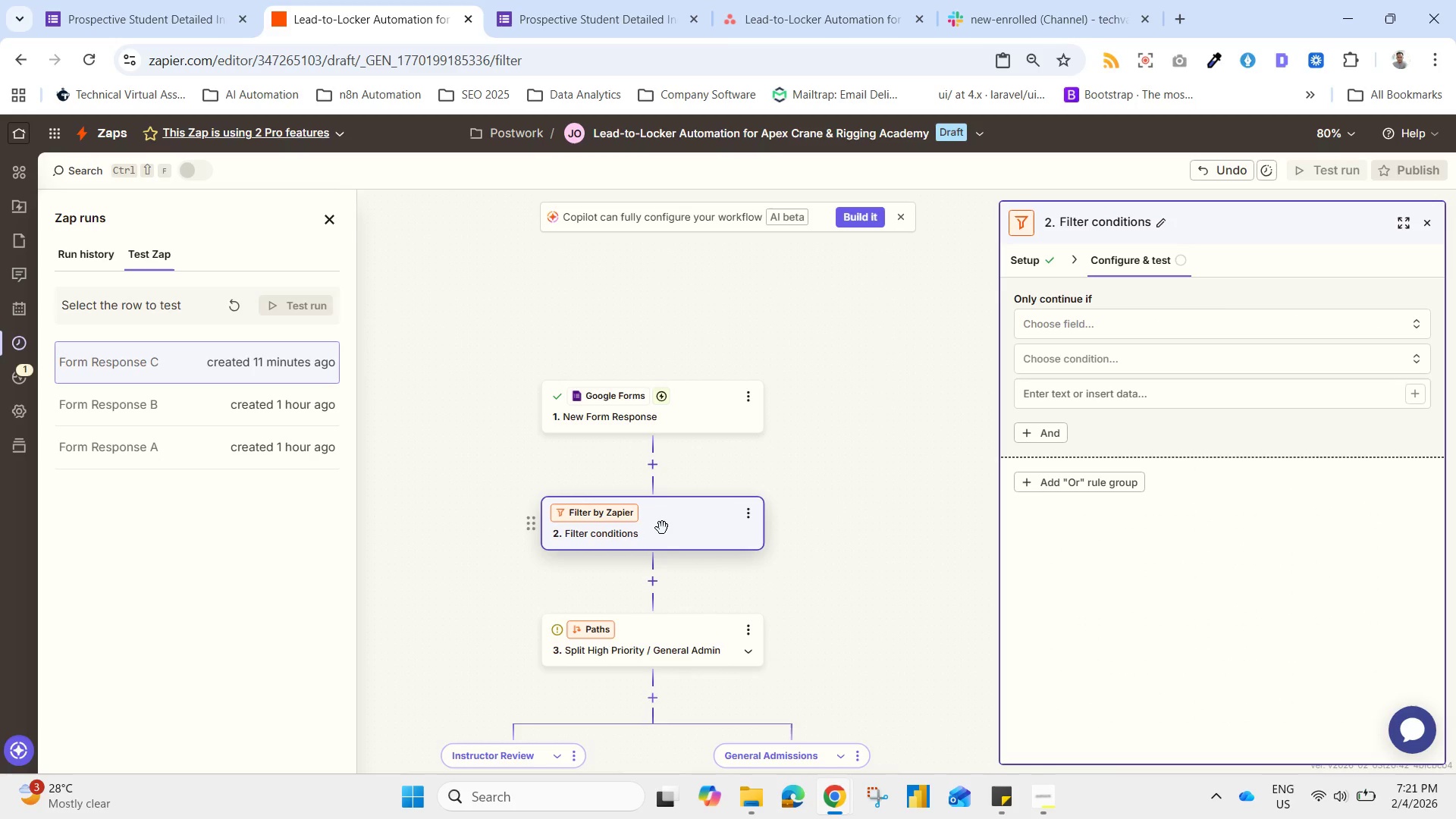 
wait(11.67)
 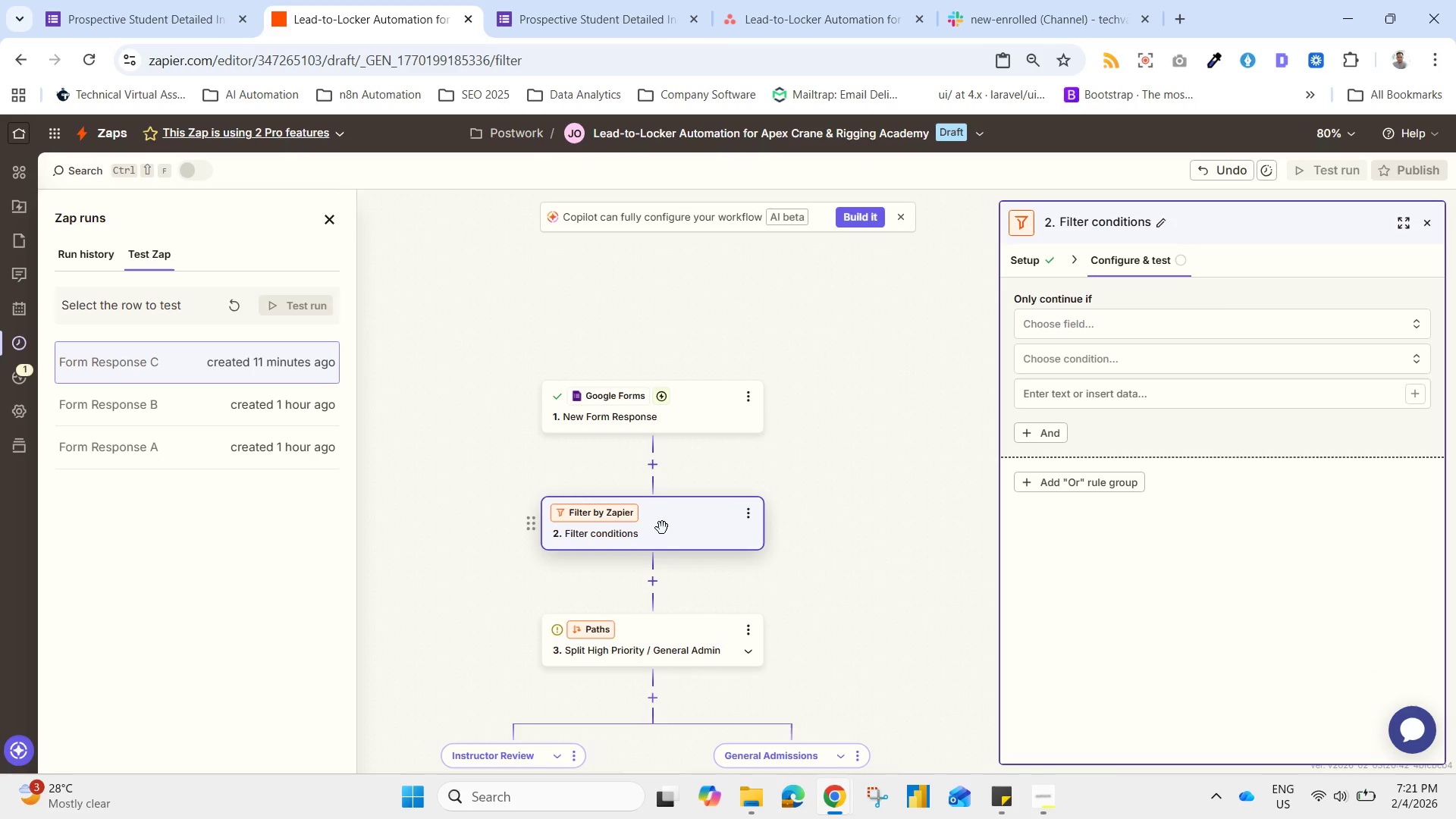 
left_click([1068, 476])
 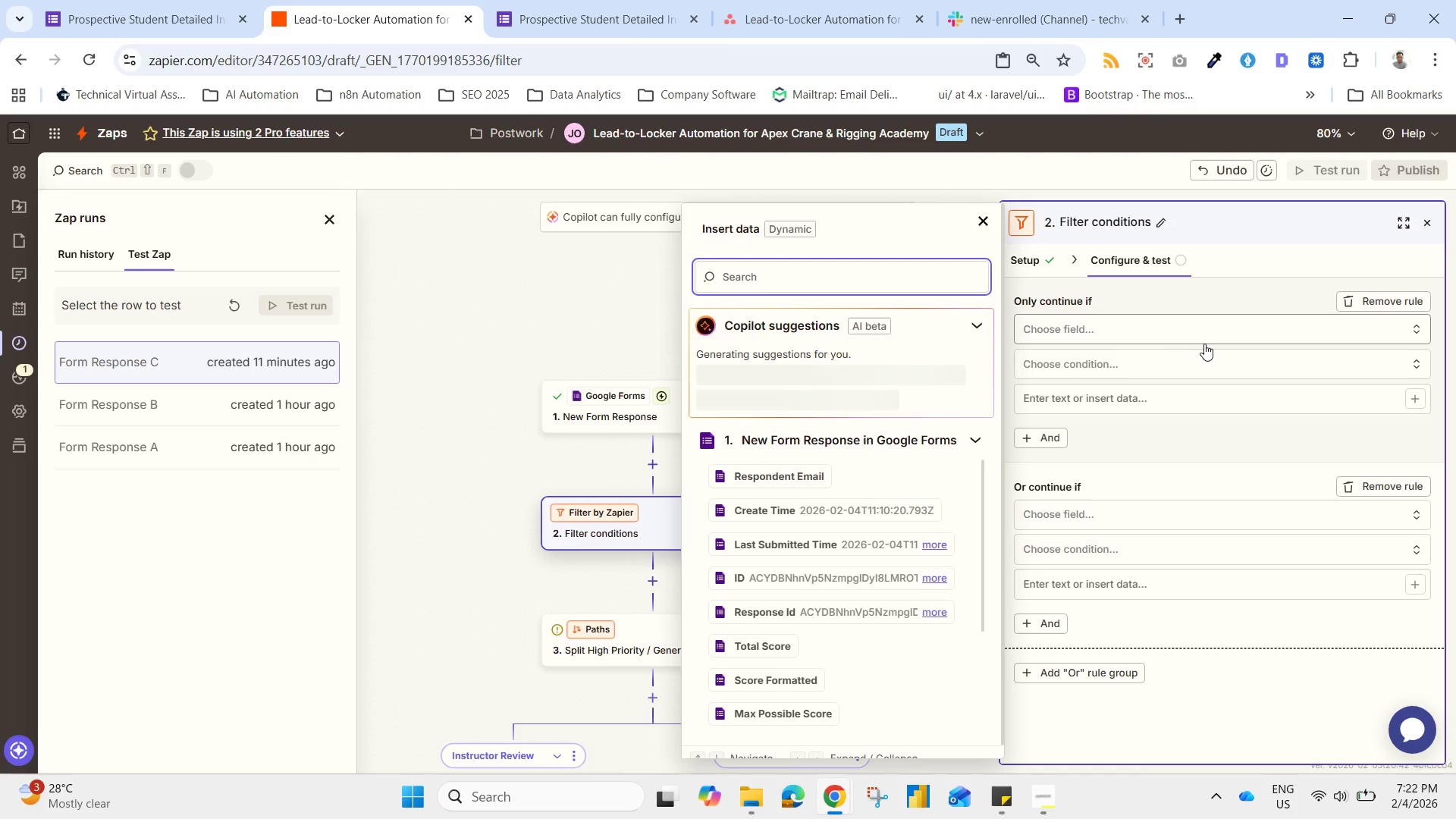 
wait(65.16)
 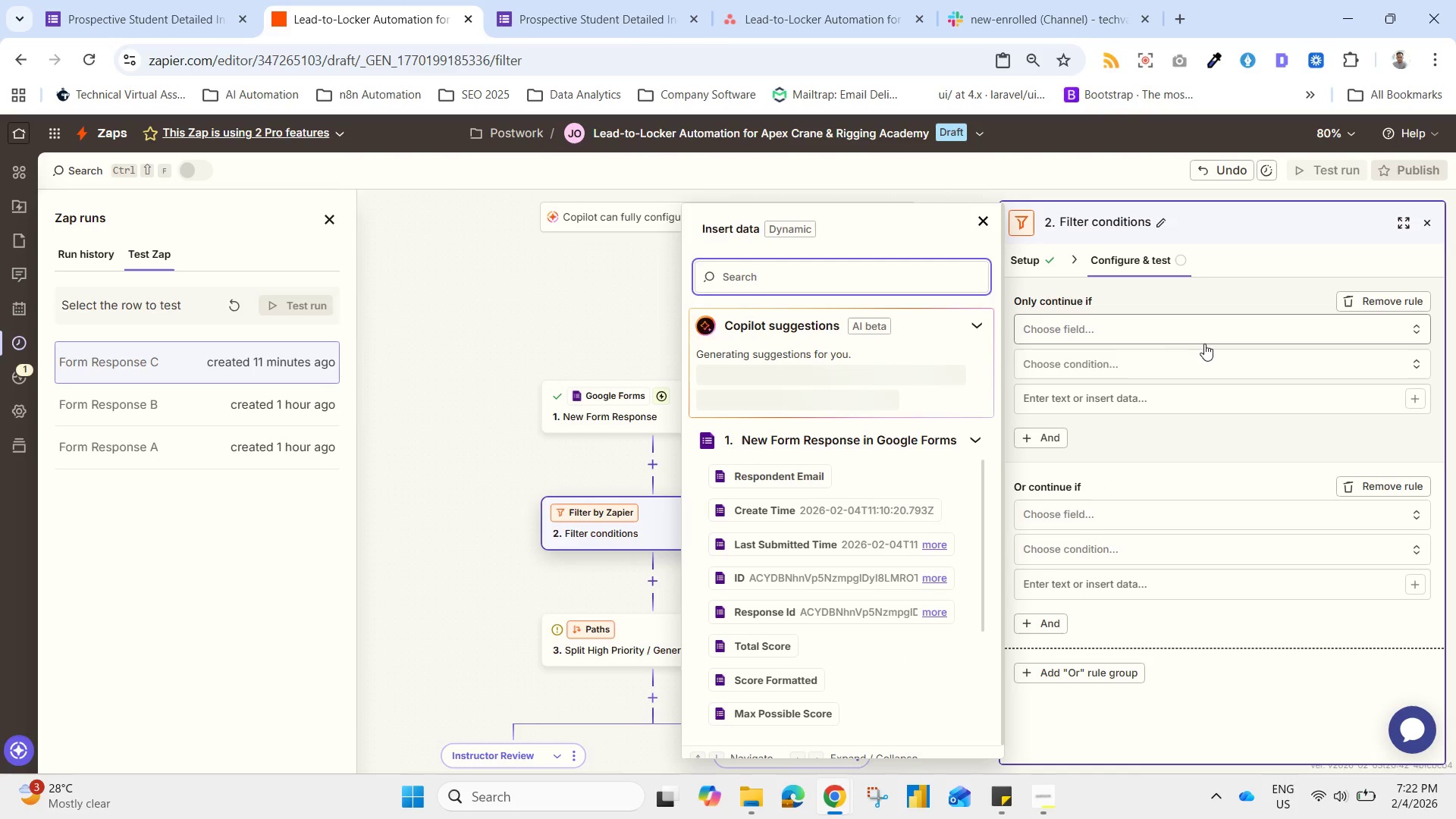 
left_click([863, 375])
 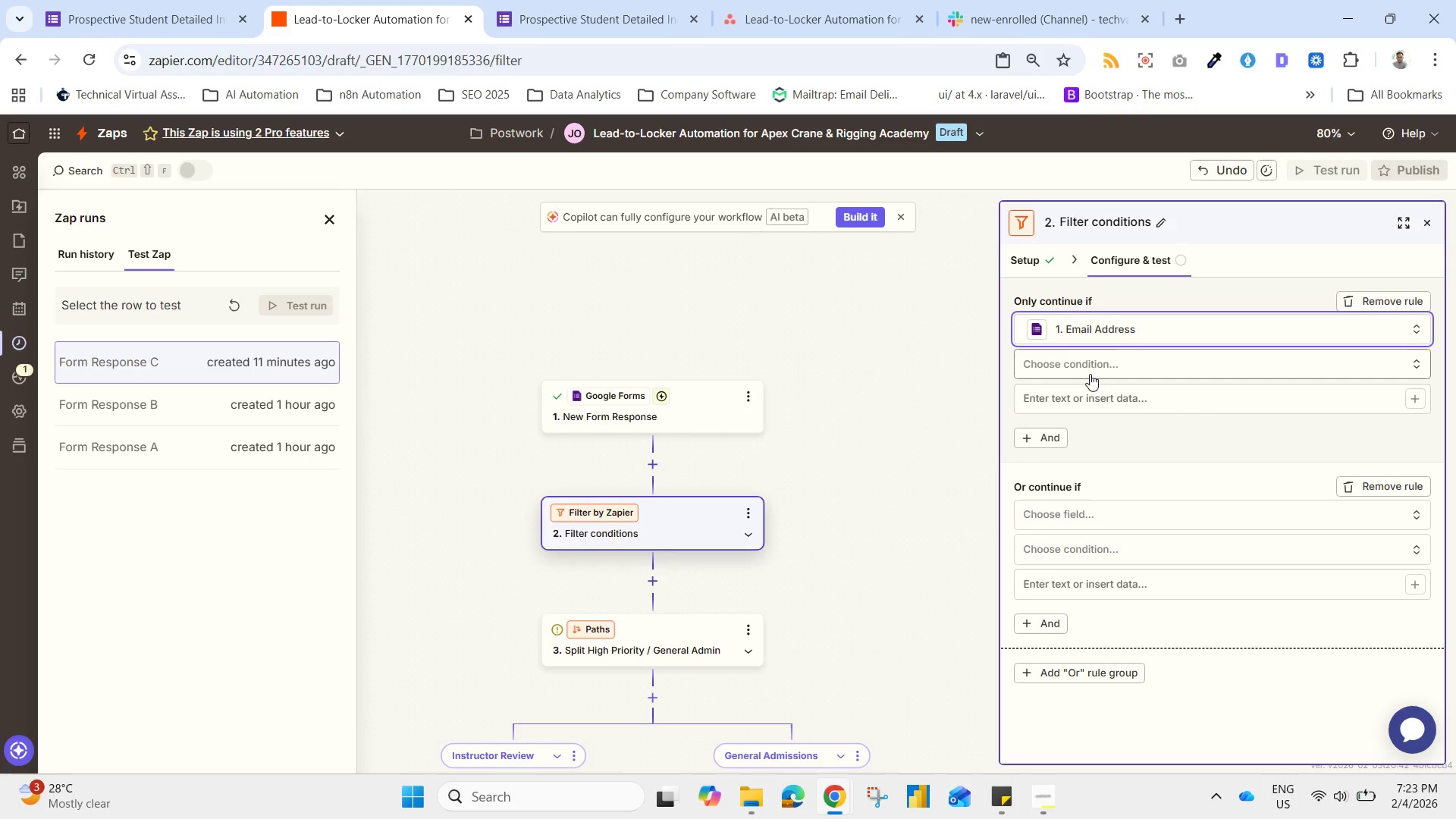 
left_click([1093, 362])
 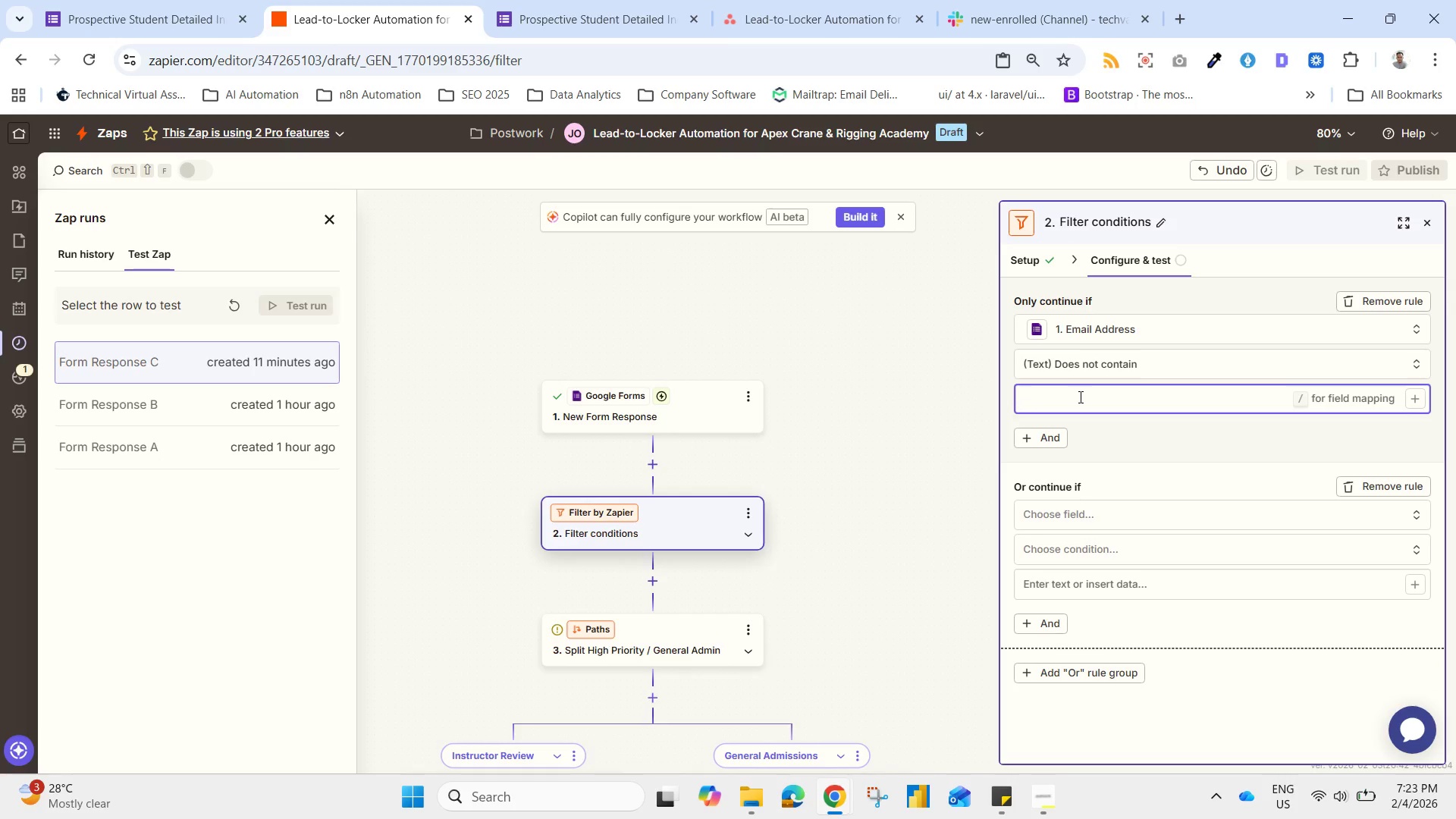 
wait(6.2)
 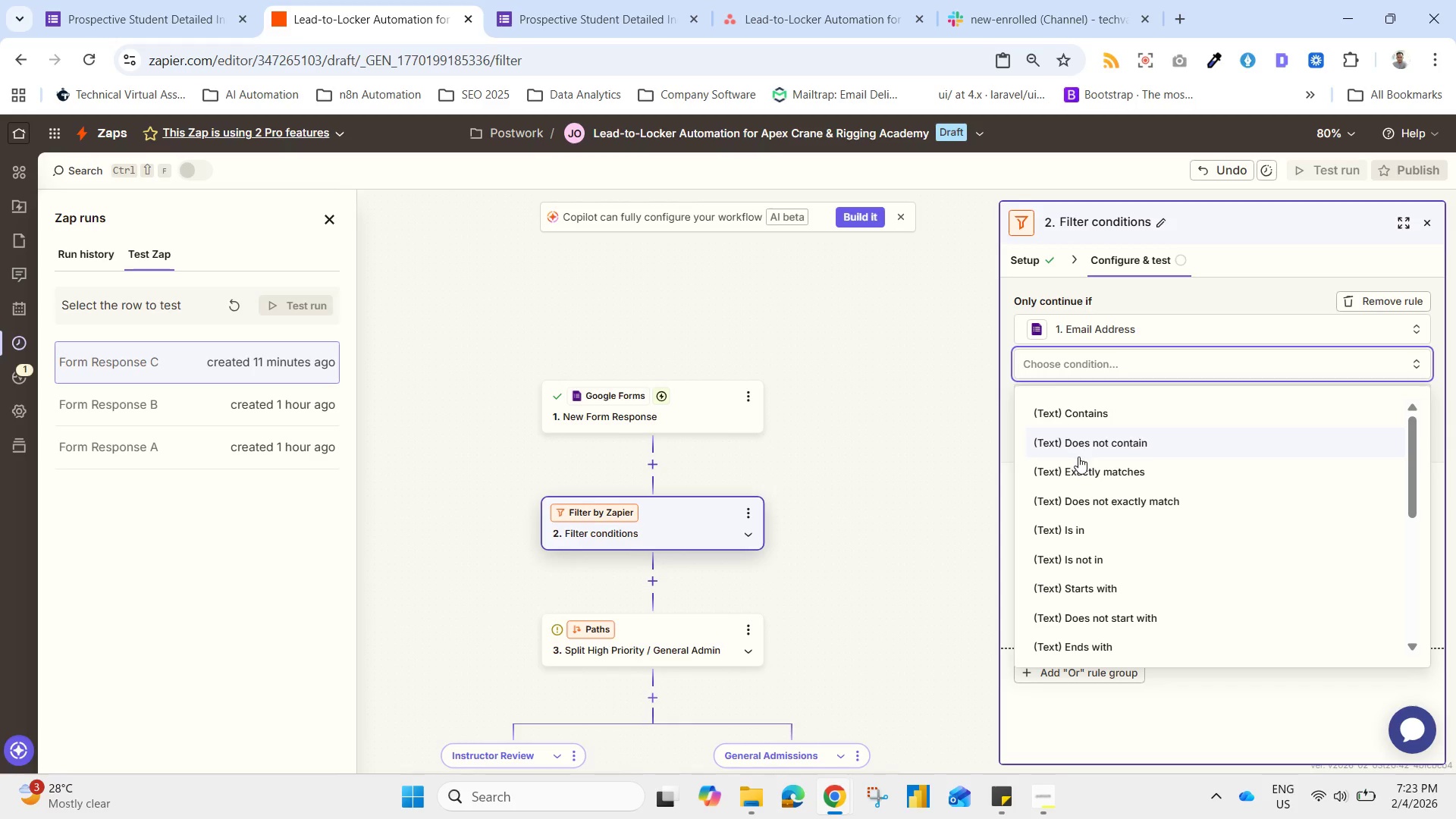 
key(Shift+2)
 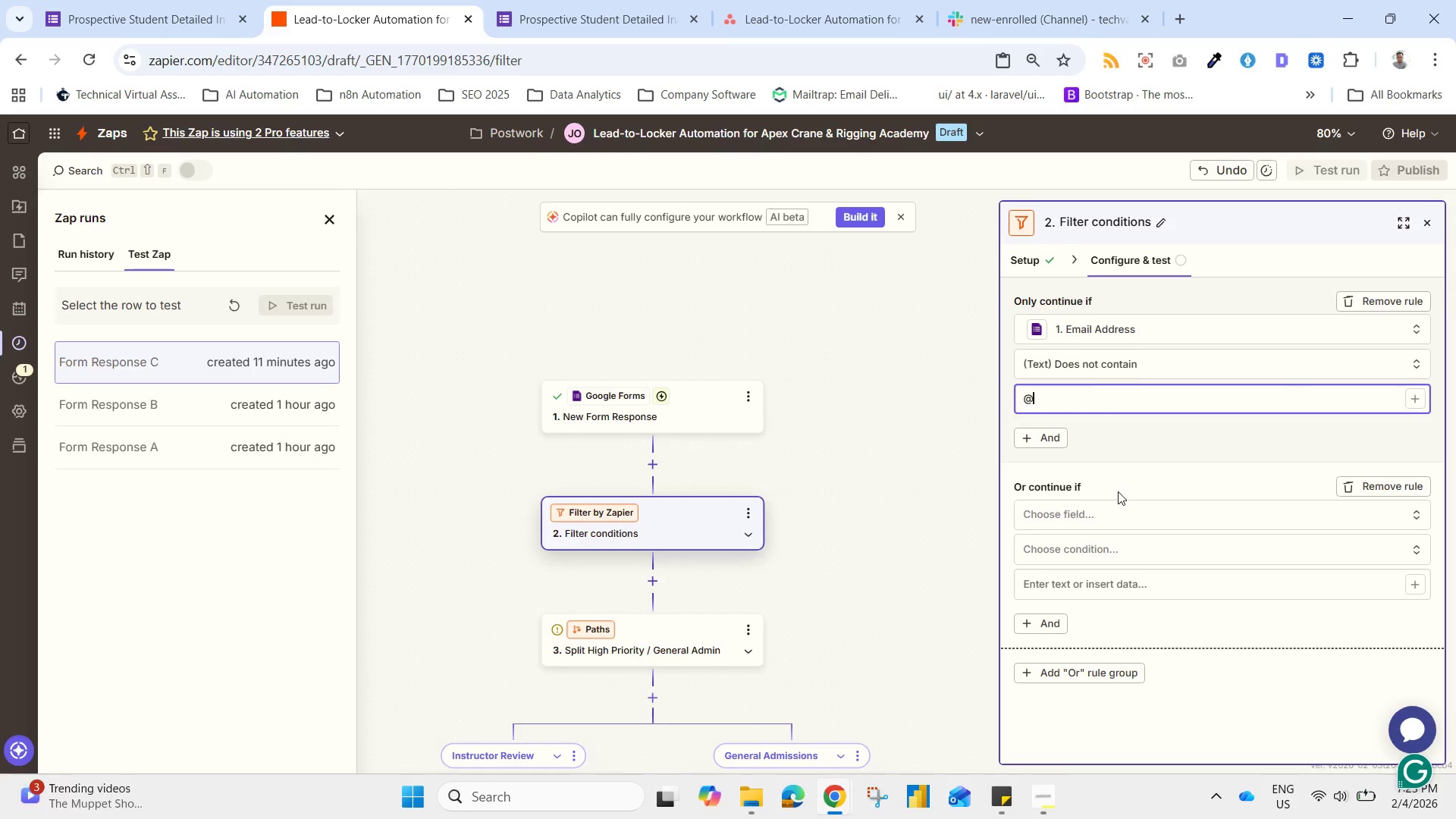 
wait(6.38)
 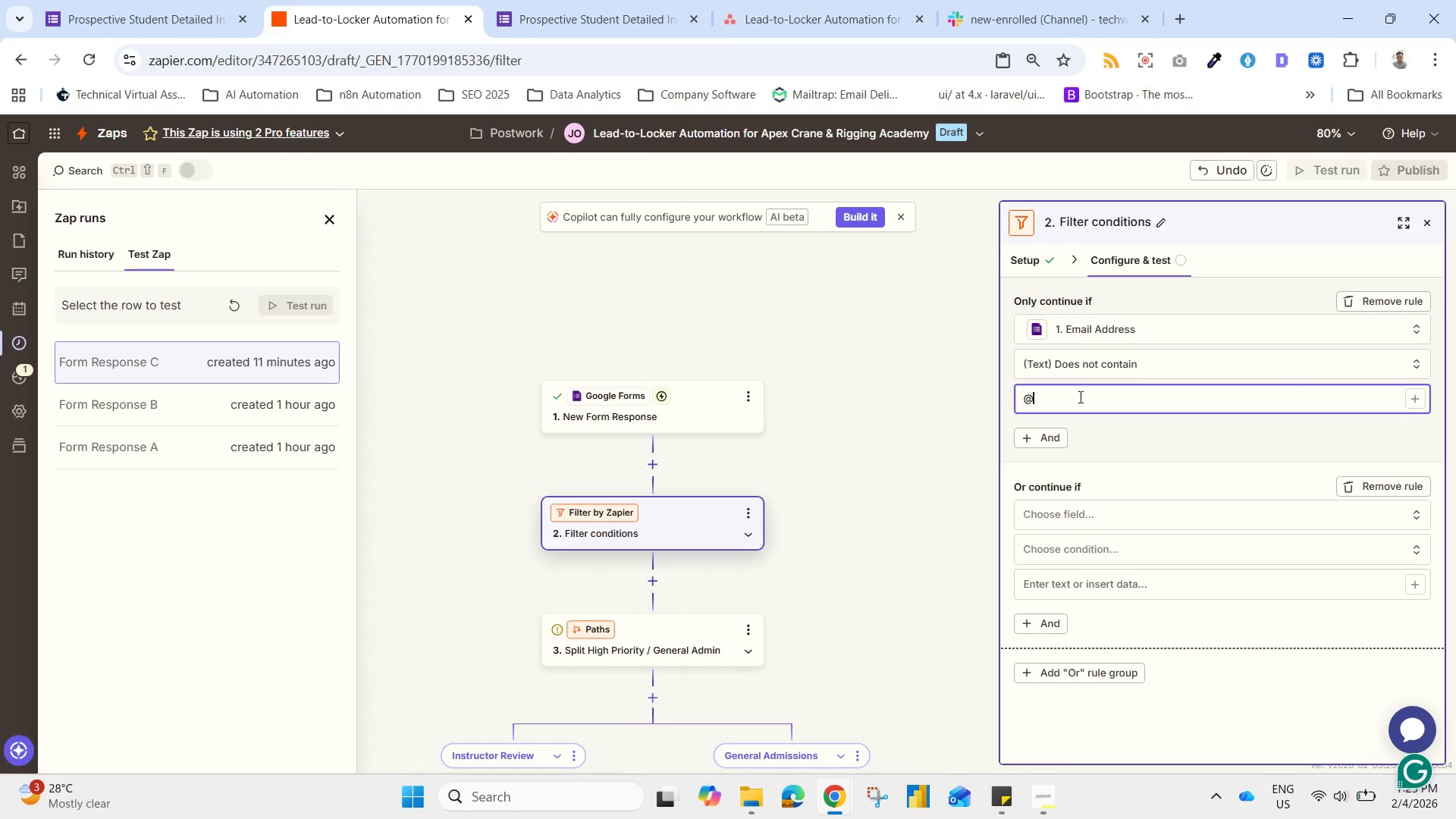 
left_click([1106, 515])
 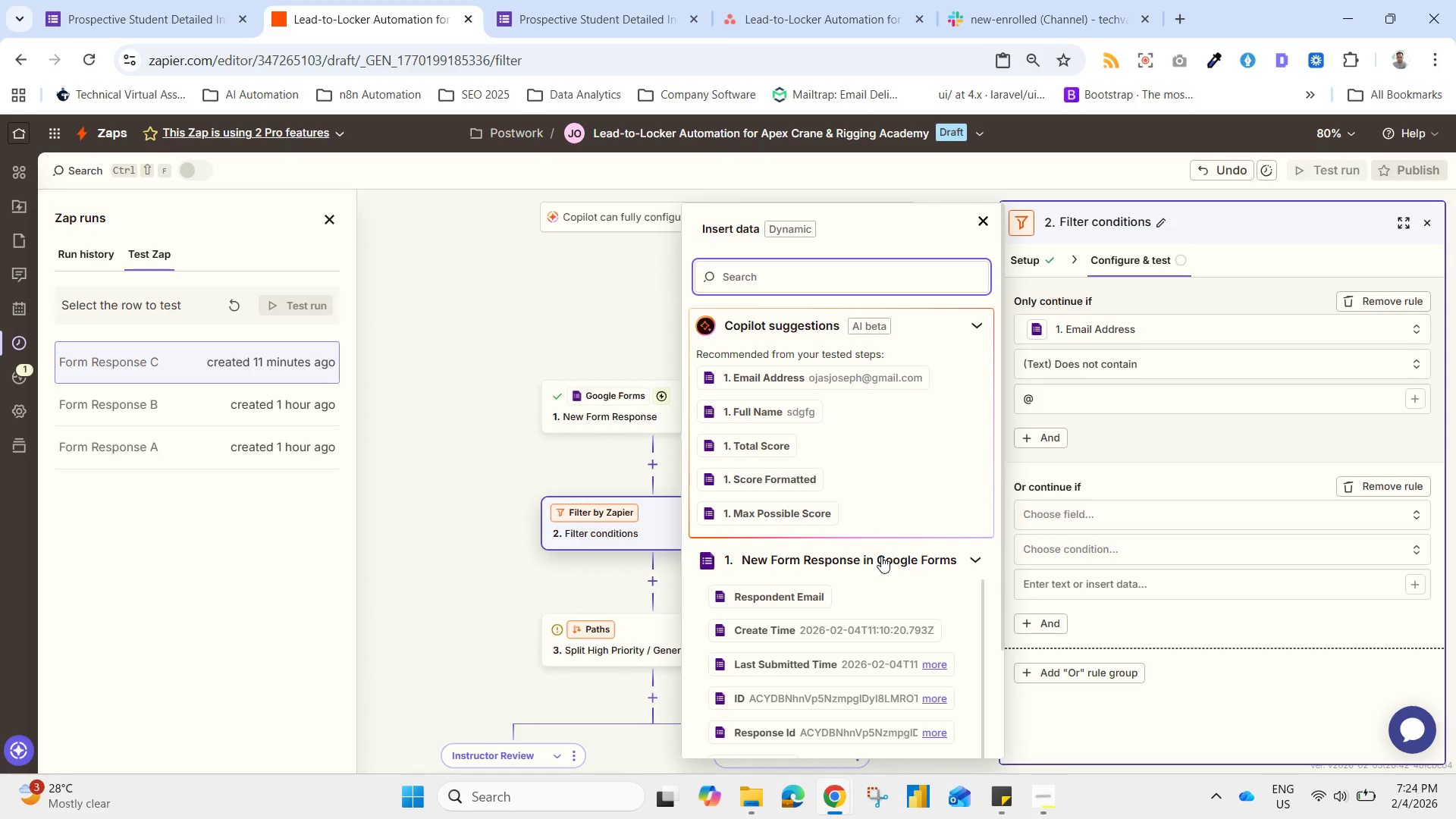 
wait(72.8)
 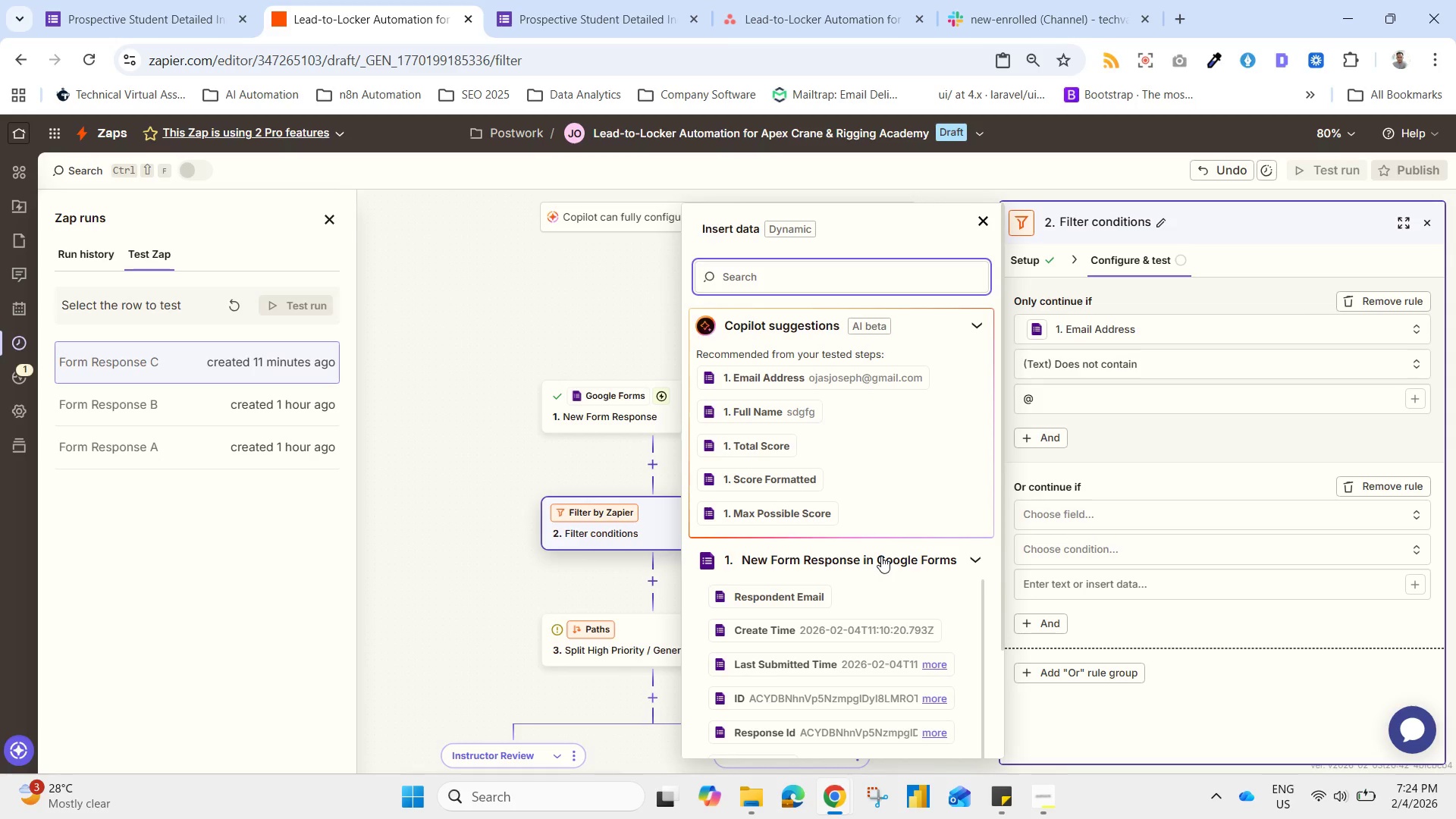 
left_click([1040, 814])